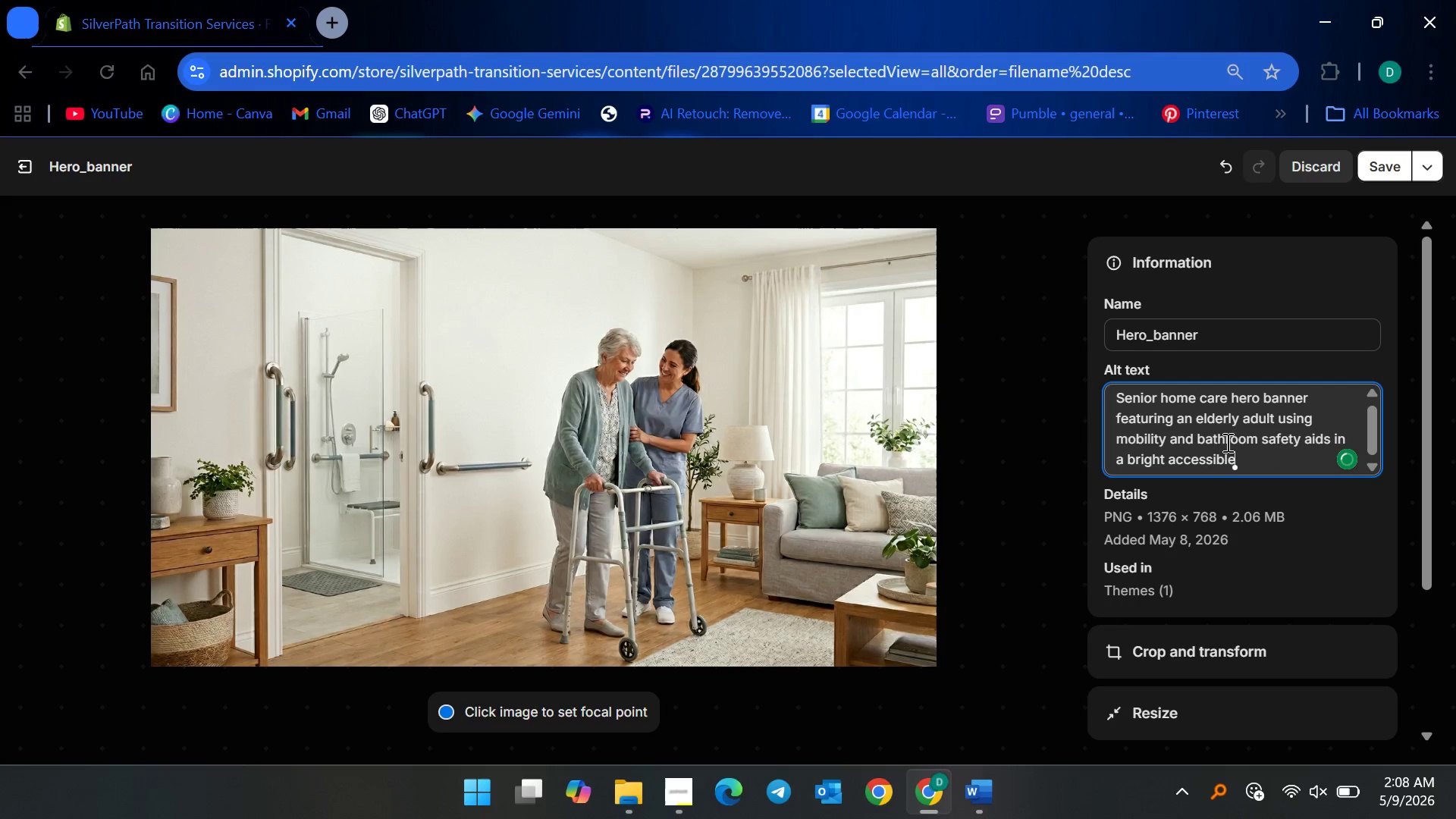 
key(Space)
 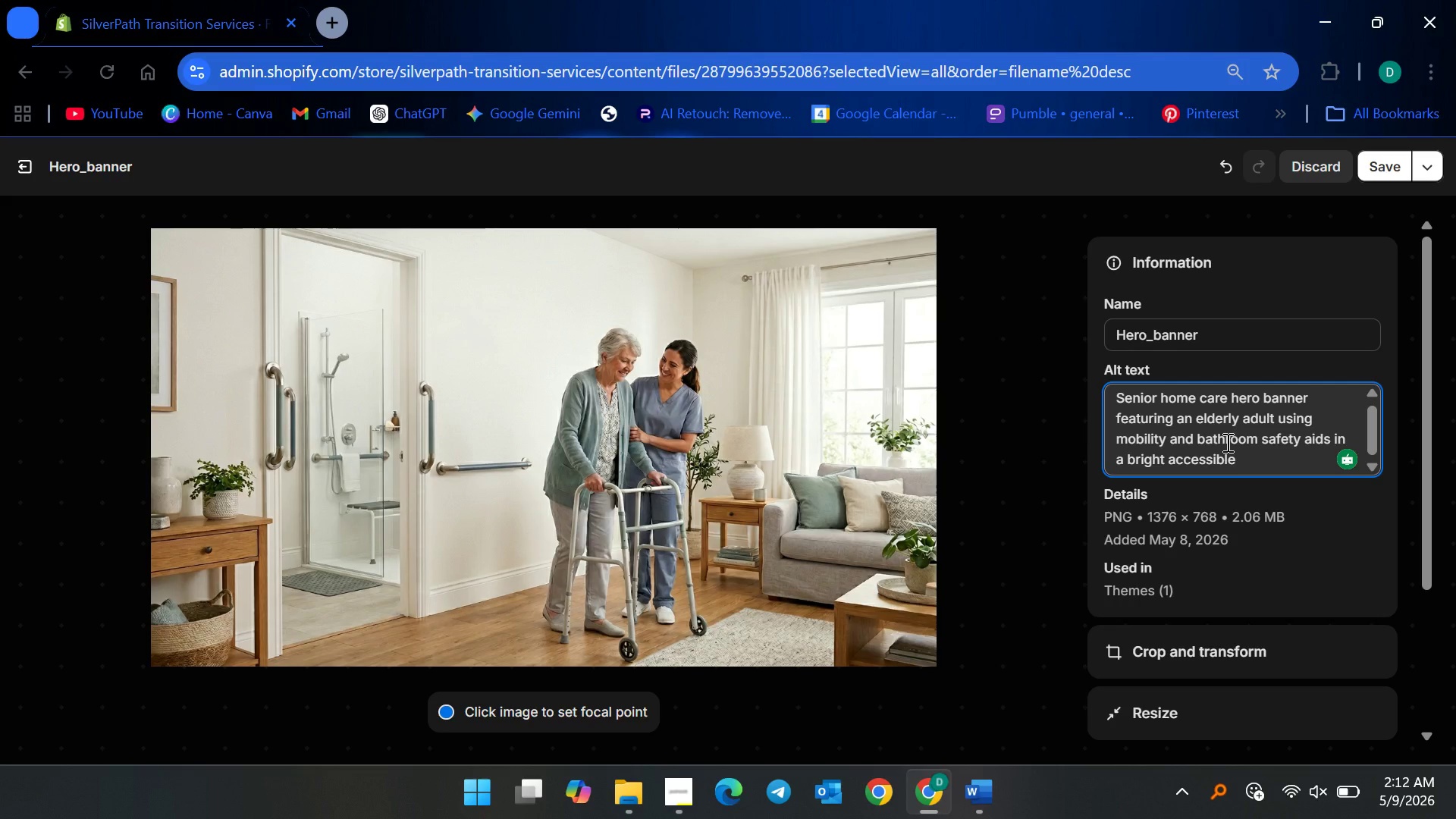 
wait(223.75)
 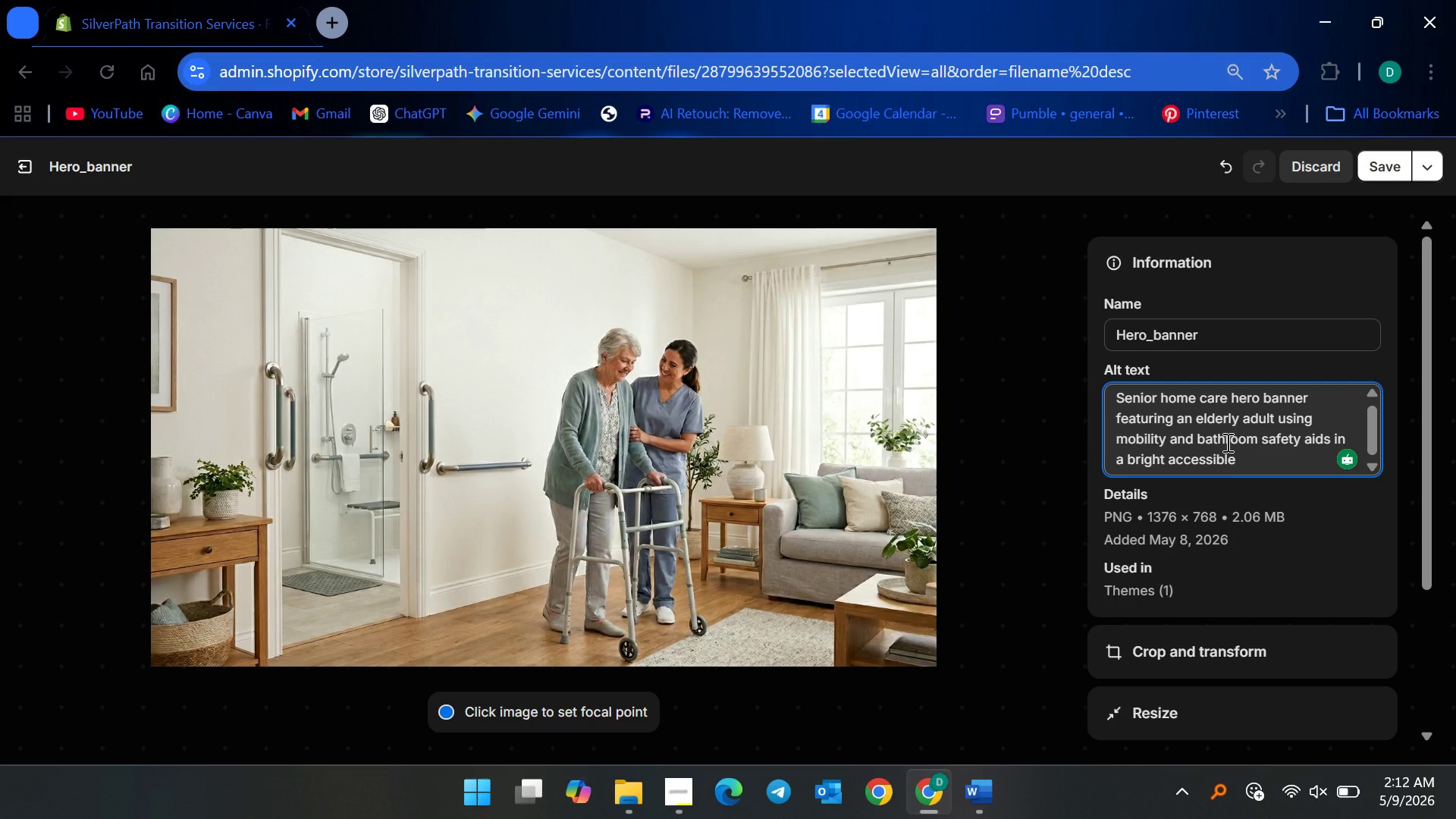 
left_click([692, 802])